 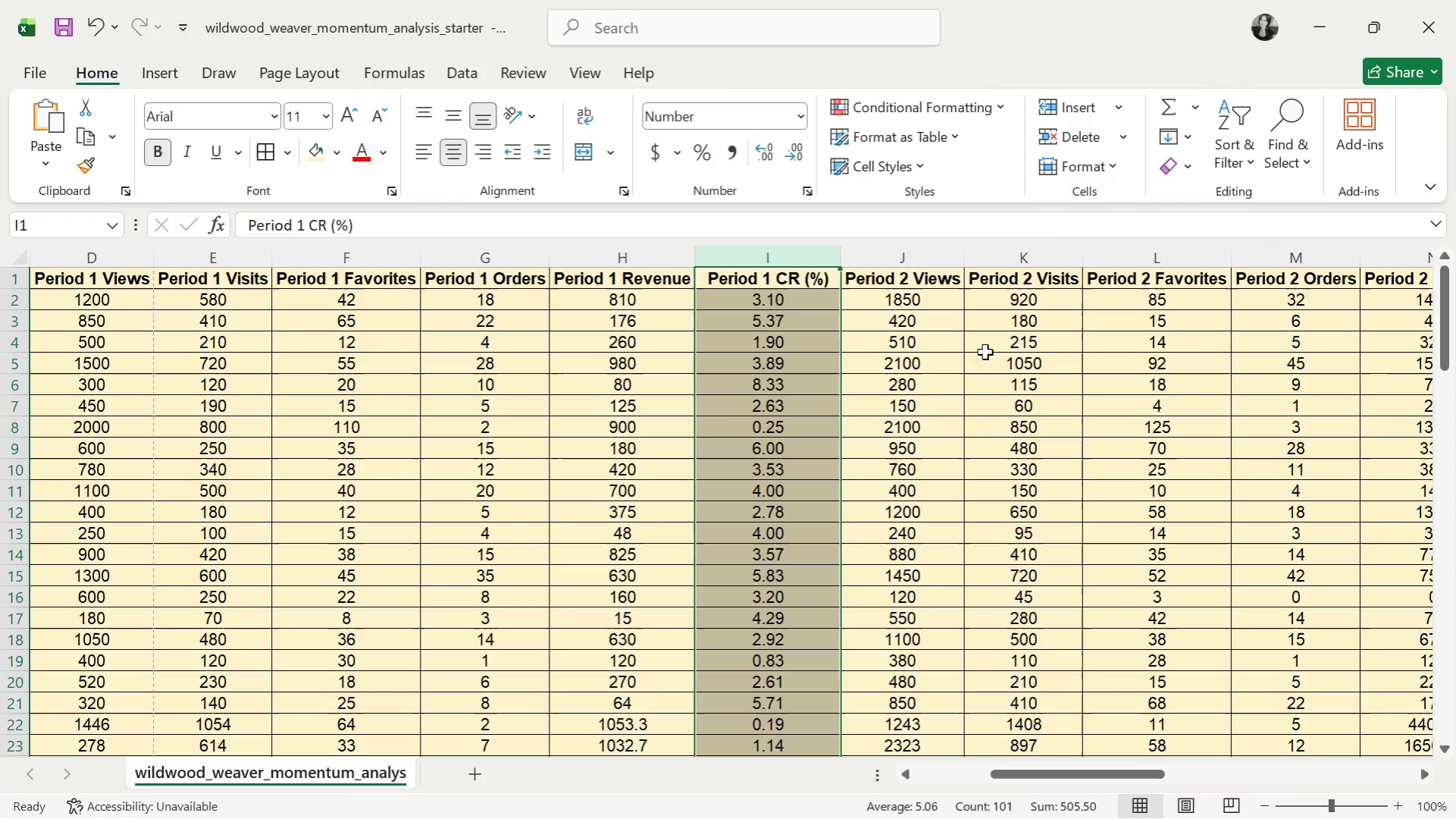 
scroll: coordinate [935, 441], scroll_direction: down, amount: 7.0
 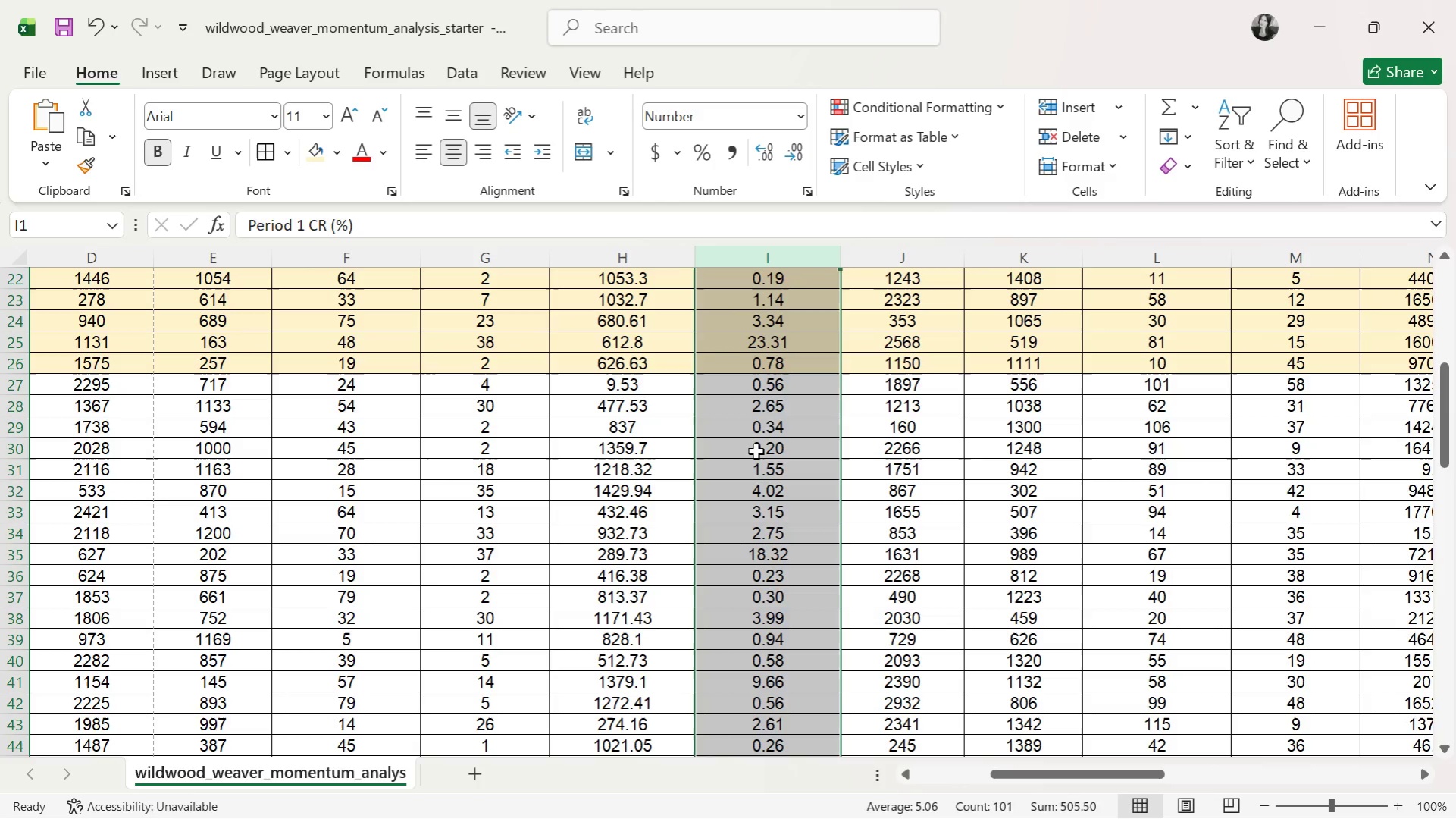 
double_click([789, 384])
 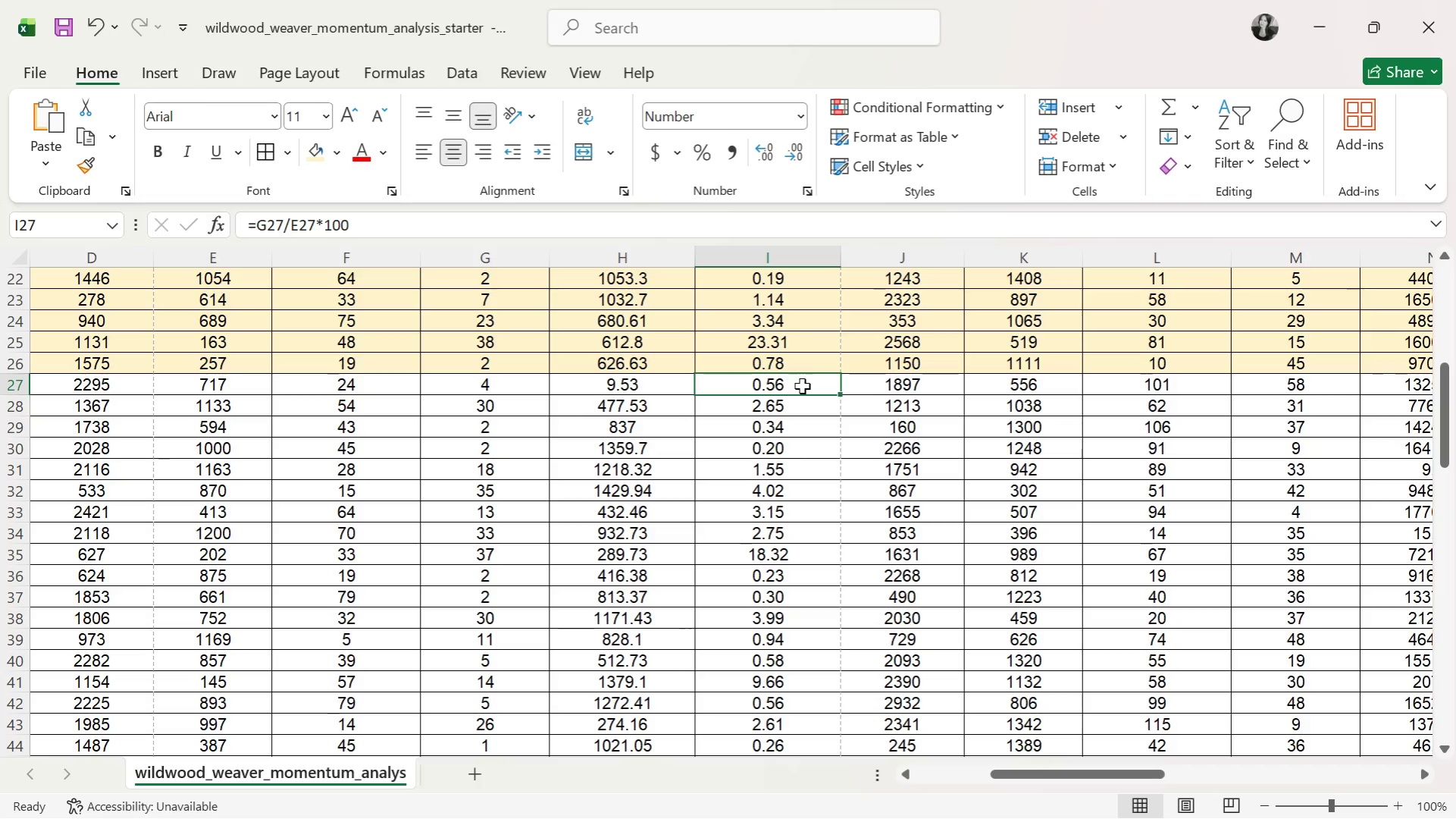 
key(Backspace)
 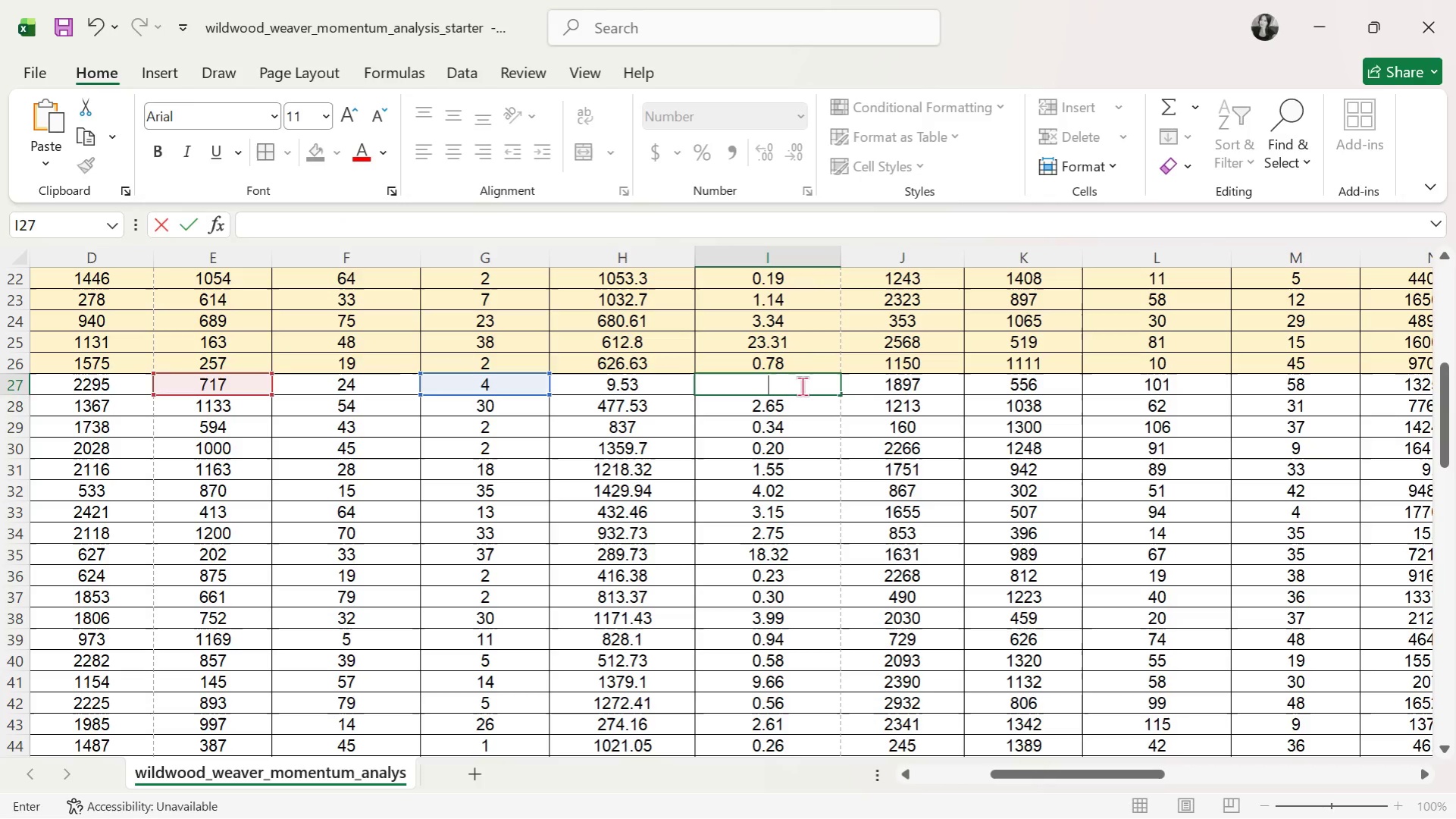 
key(Enter)
 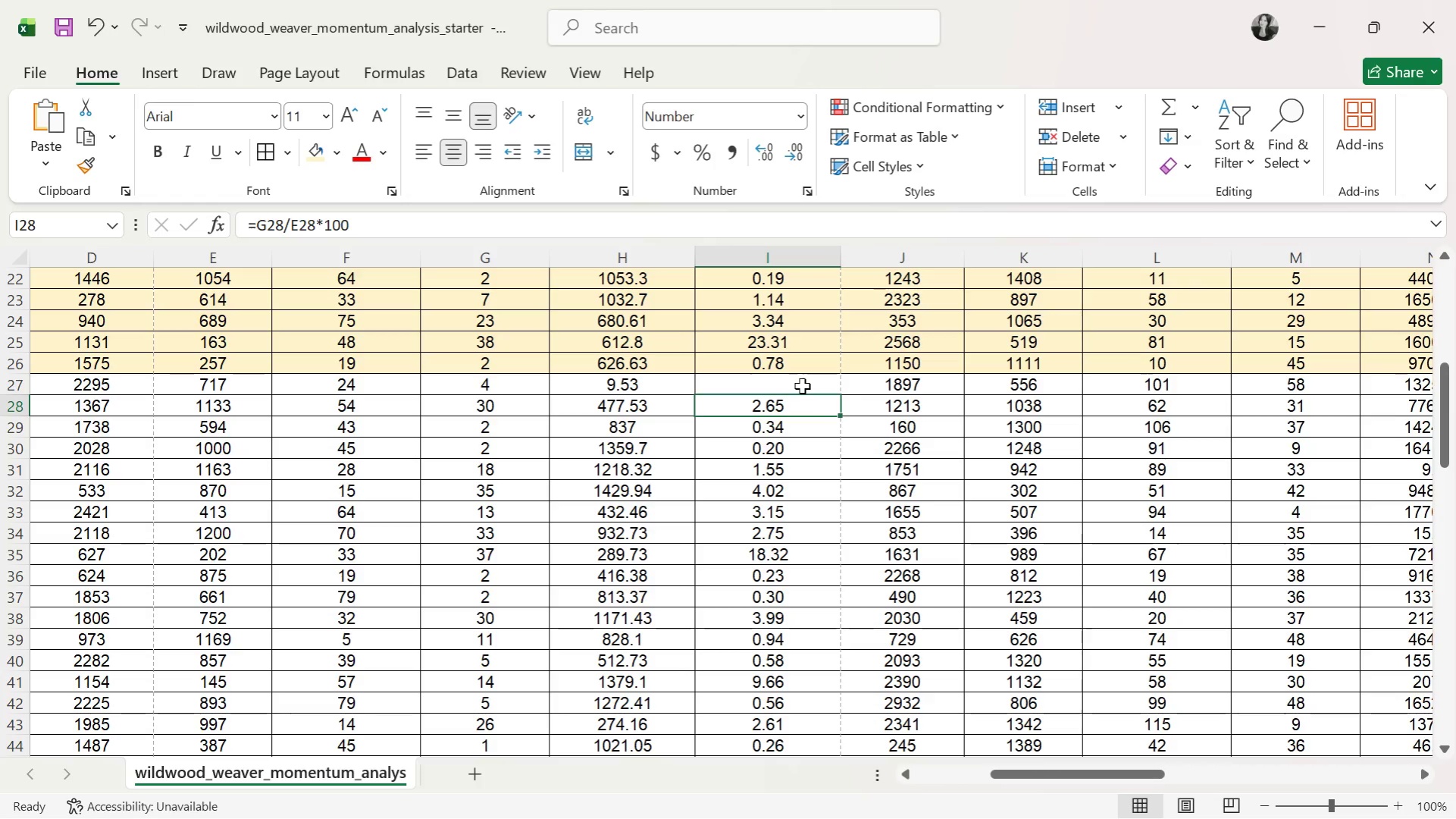 
left_click([802, 386])
 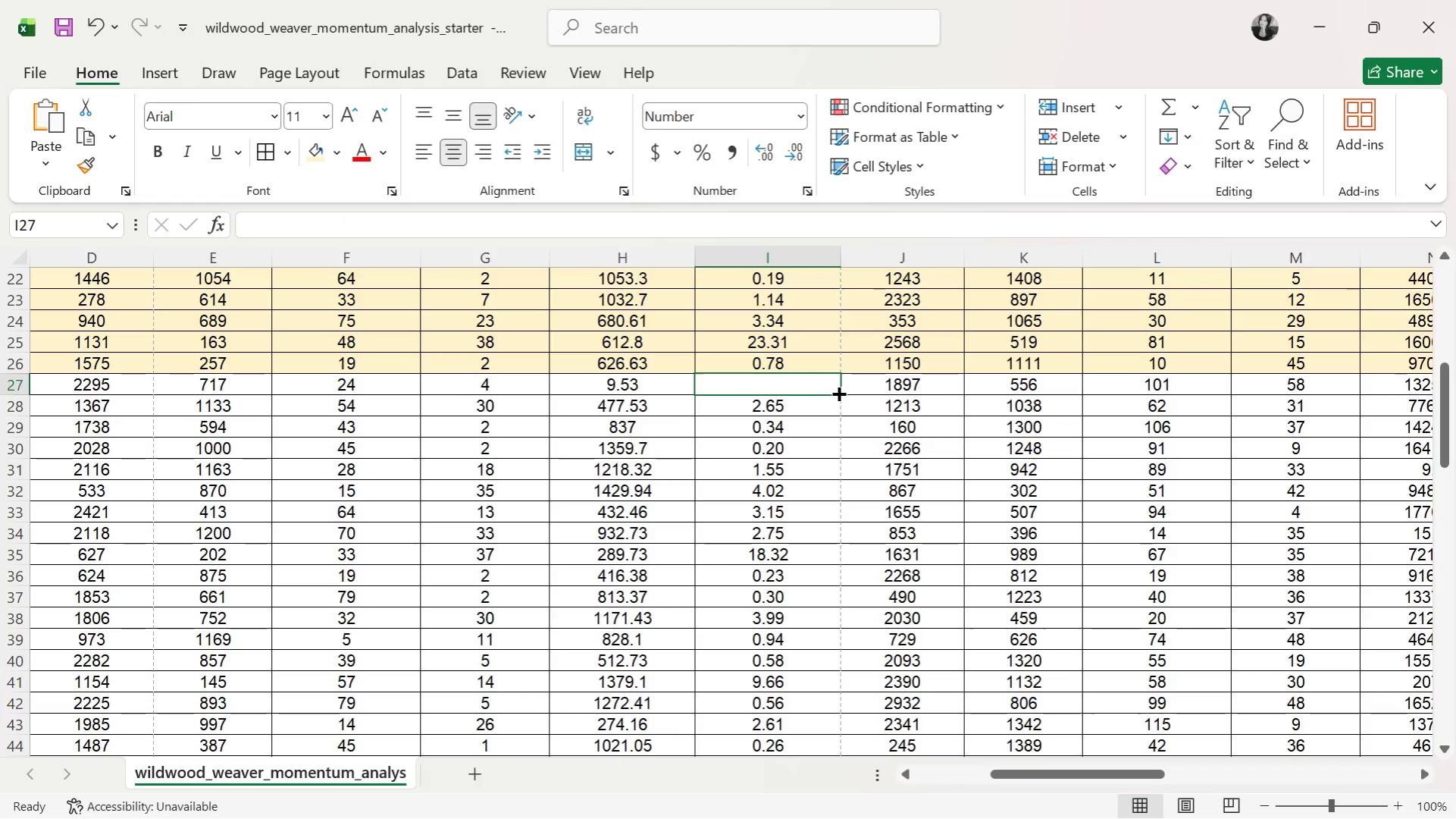 
left_click_drag(start_coordinate=[837, 392], to_coordinate=[841, 698])
 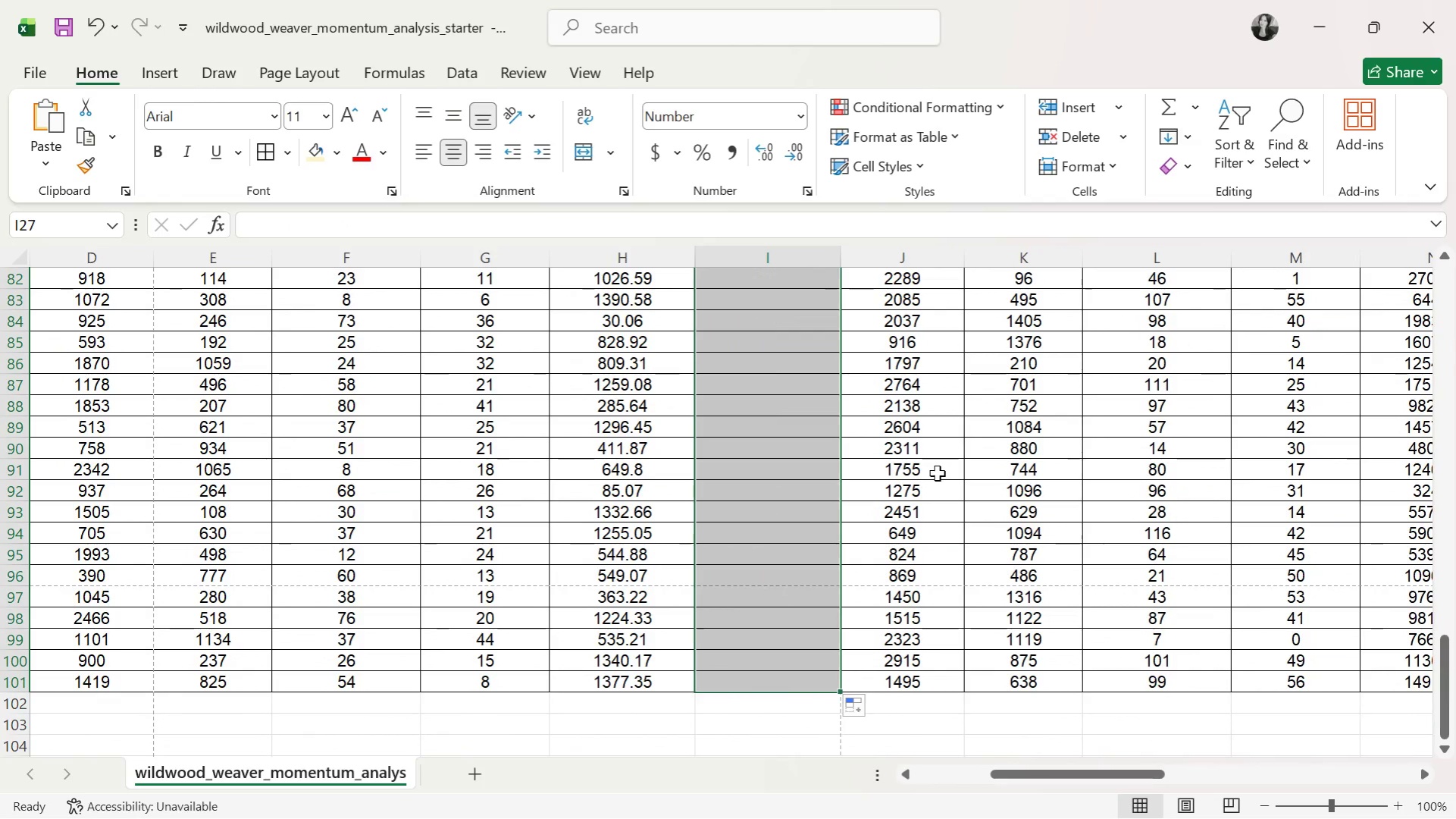 
left_click([948, 466])
 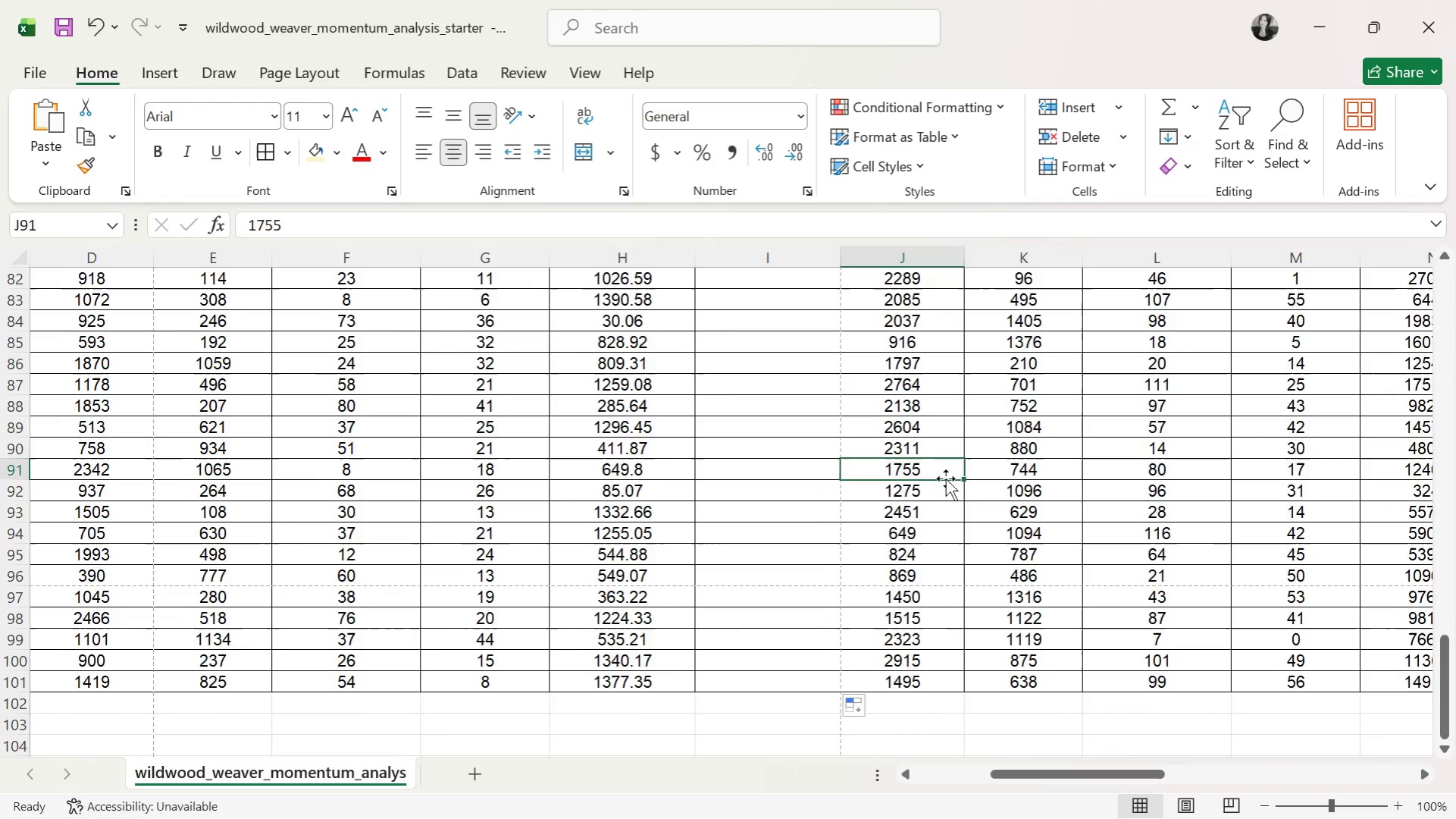 
scroll: coordinate [952, 498], scroll_direction: up, amount: 31.0
 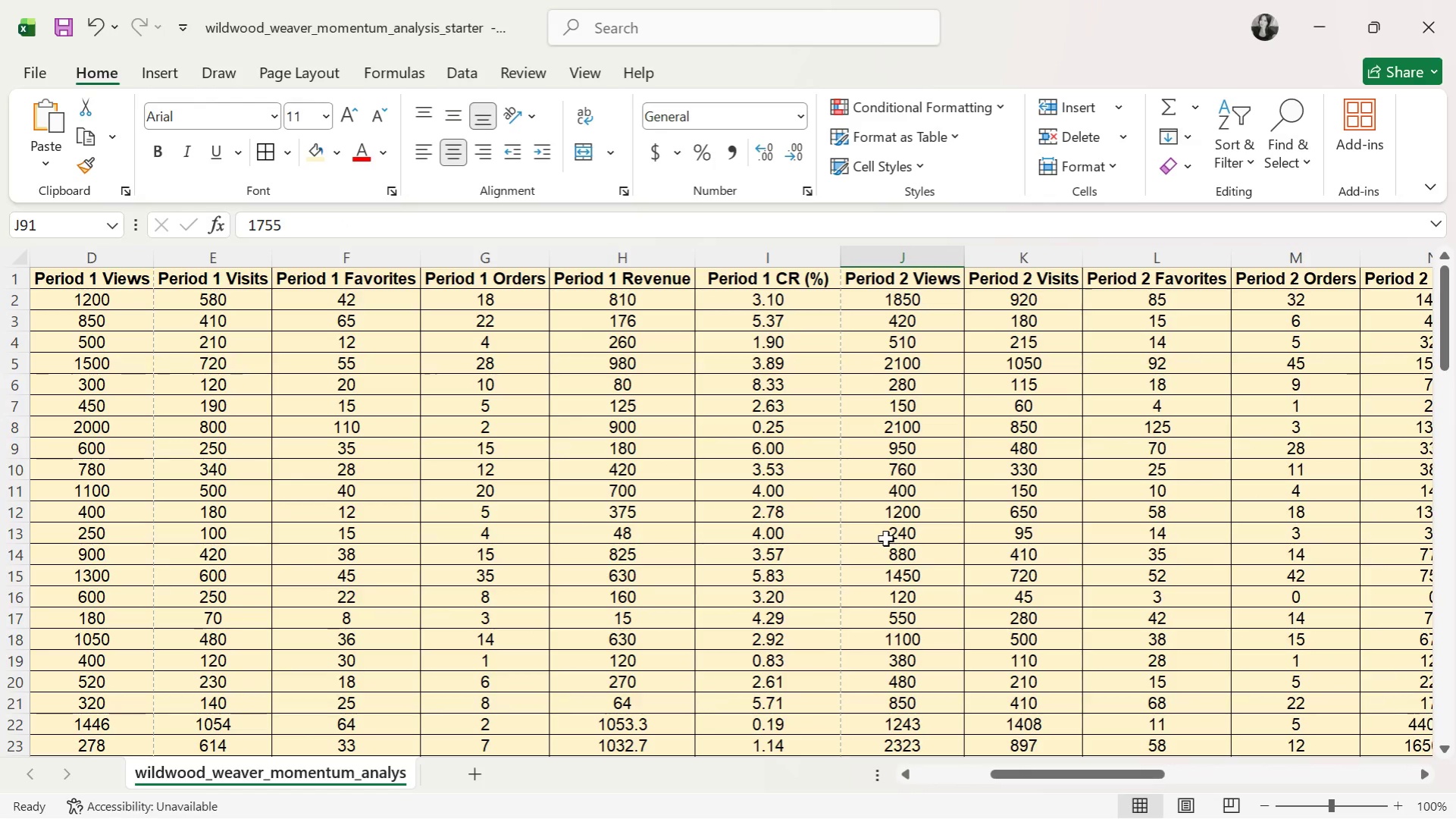 
key(Alt+AltLeft)
 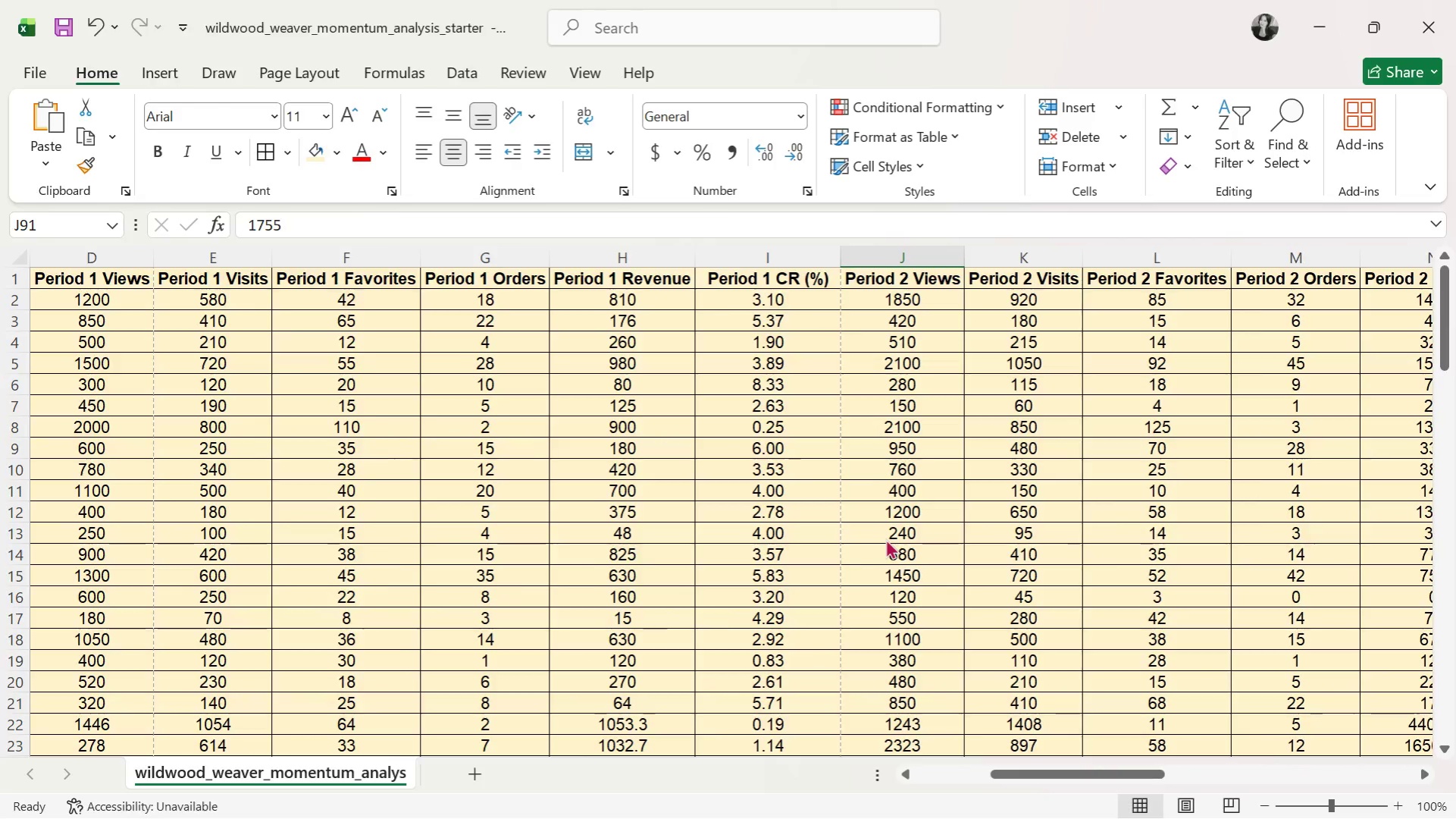 
key(Alt+Tab)